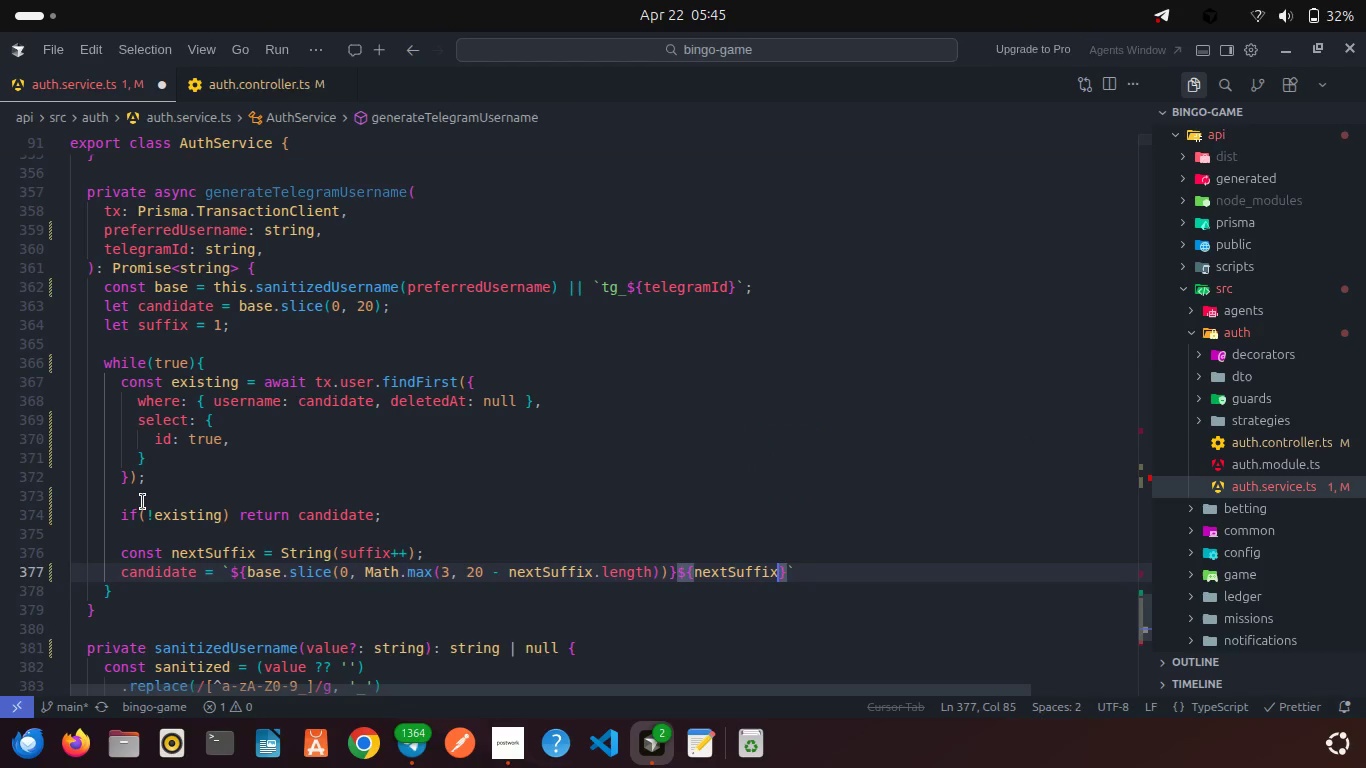 
key(Control+S)
 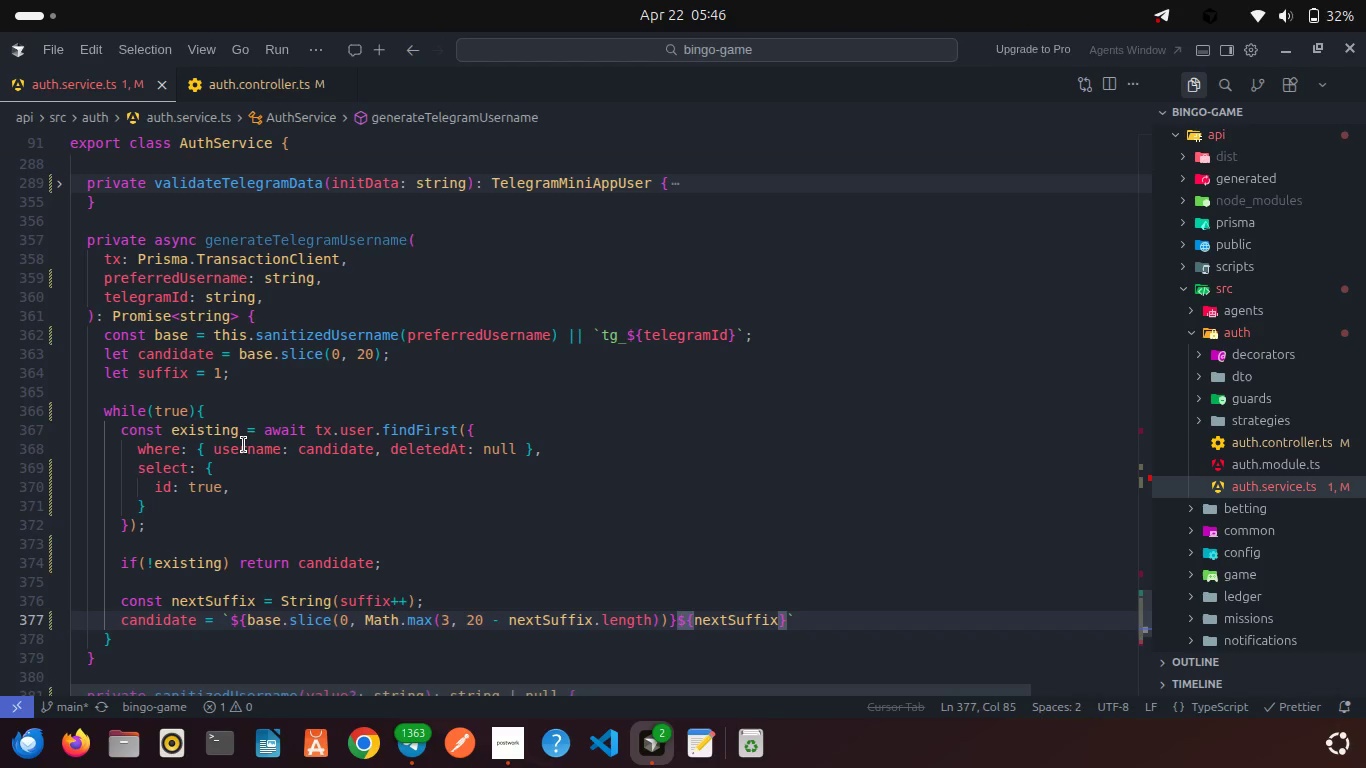 
wait(73.79)
 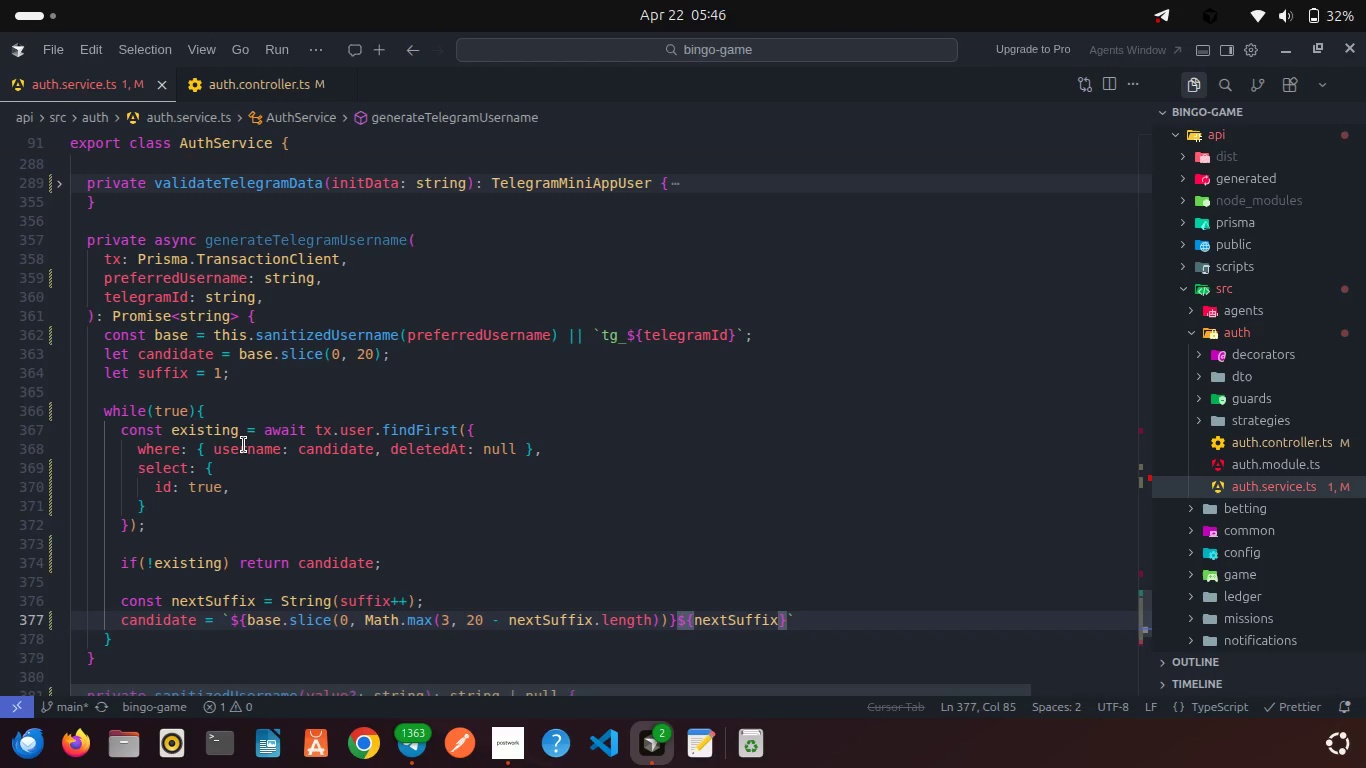 
scroll: coordinate [244, 445], scroll_direction: down, amount: 1.0
 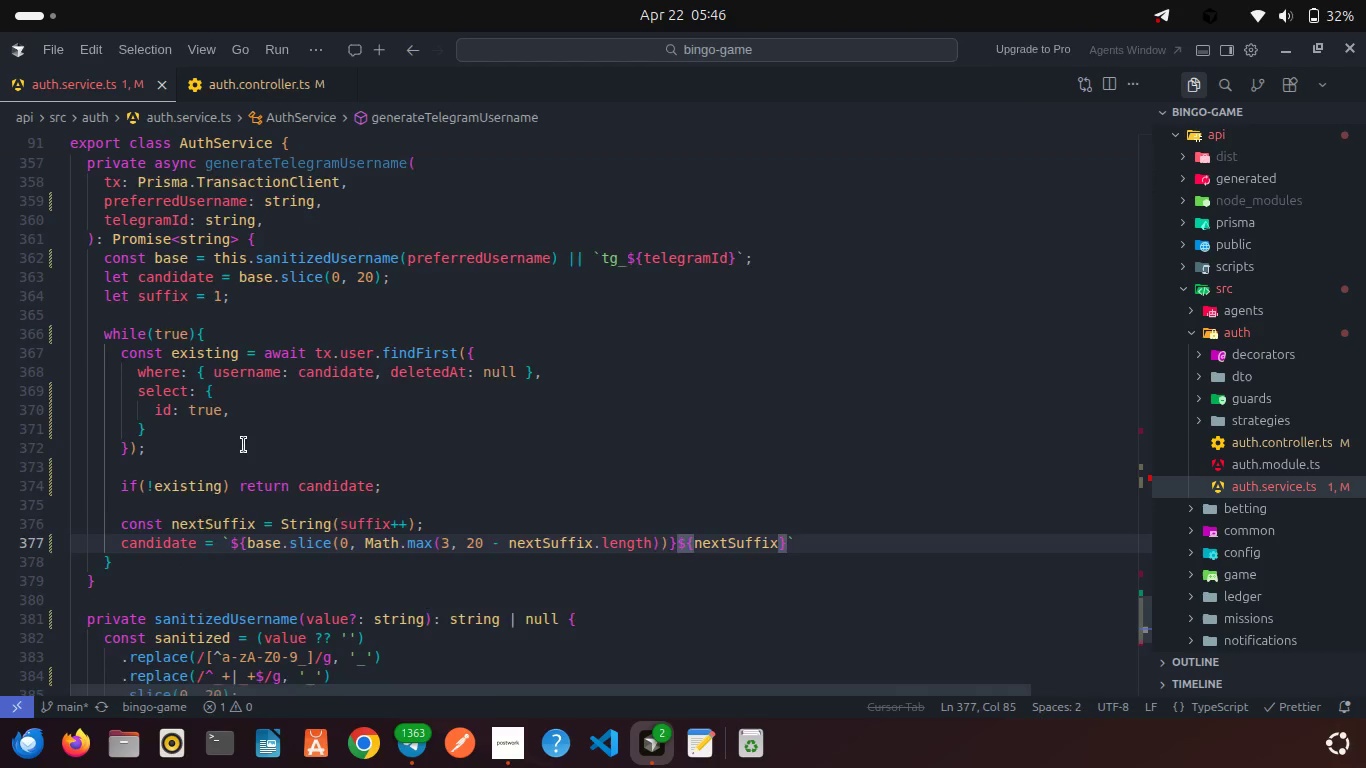 
scroll: coordinate [244, 445], scroll_direction: up, amount: 1.0
 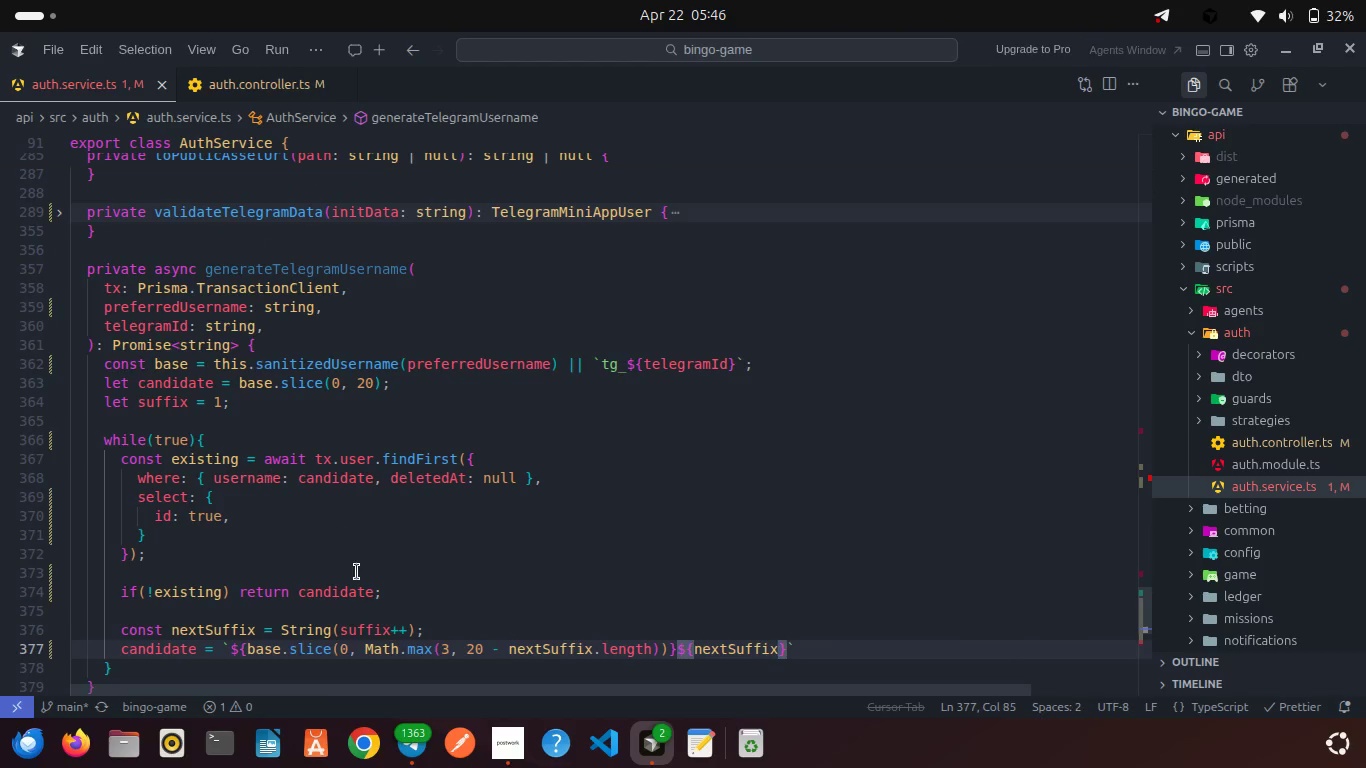 
left_click([505, 754])